 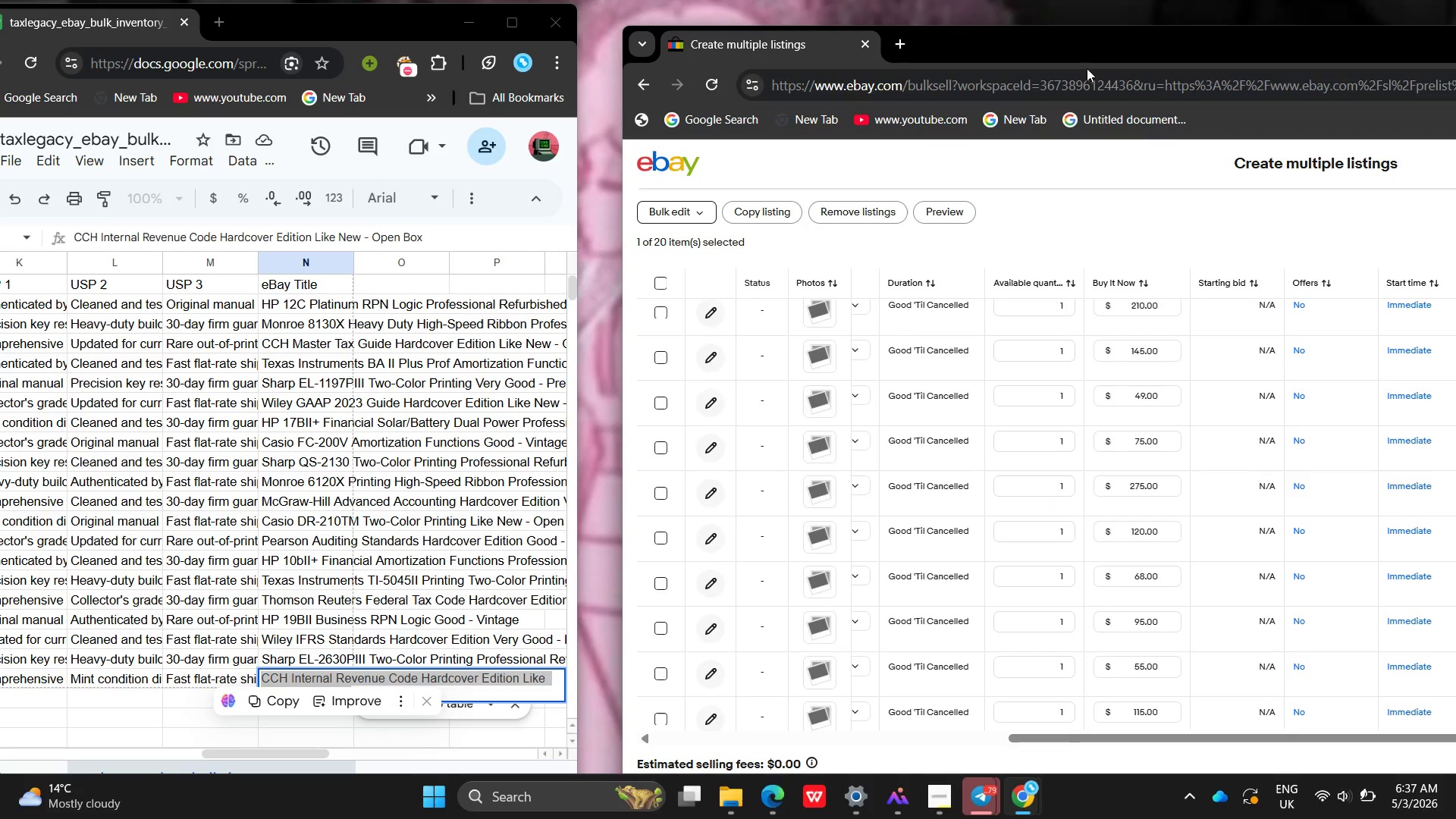 
left_click_drag(start_coordinate=[1079, 59], to_coordinate=[928, 59])
 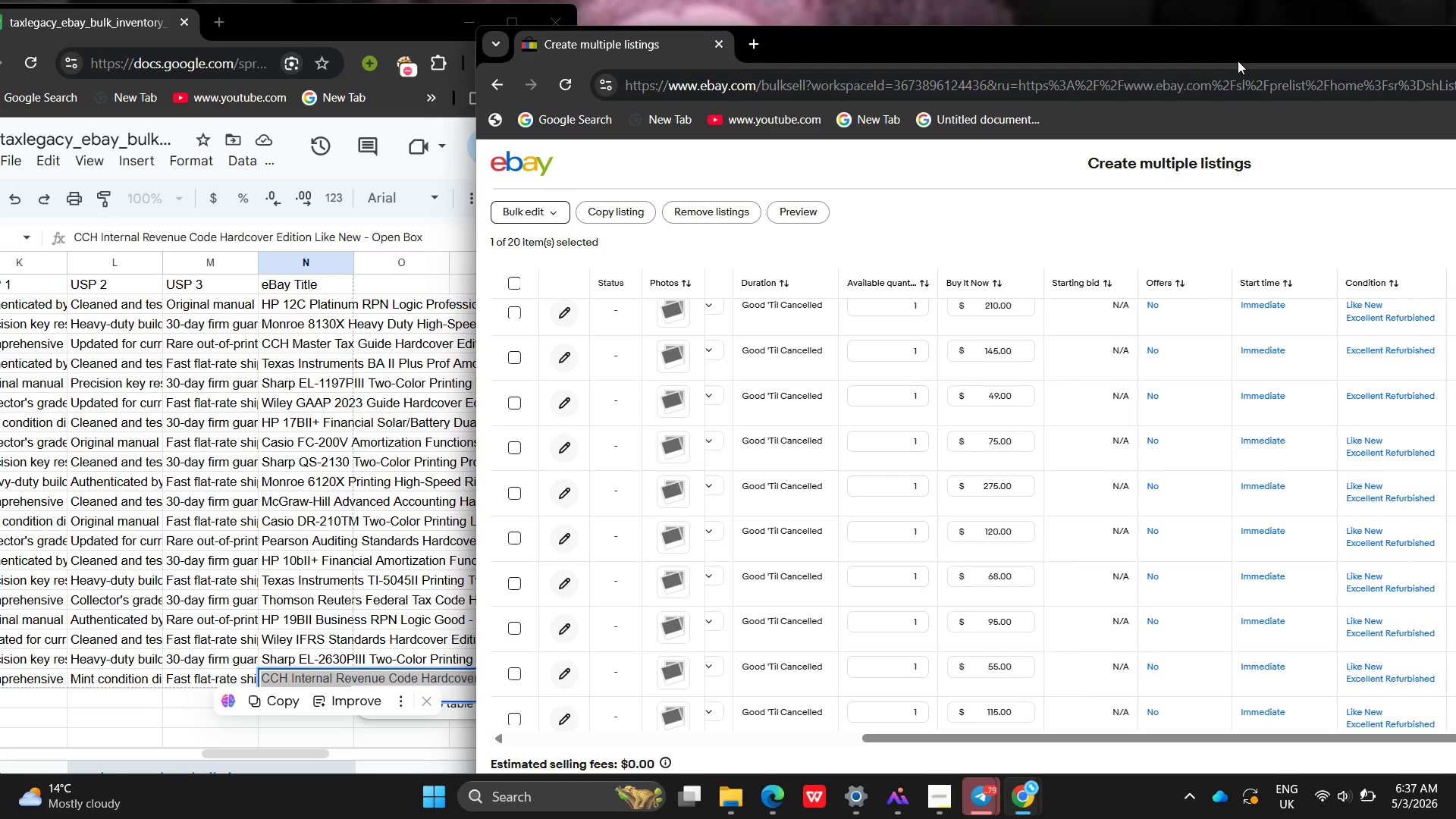 
left_click_drag(start_coordinate=[1238, 61], to_coordinate=[883, 175])
 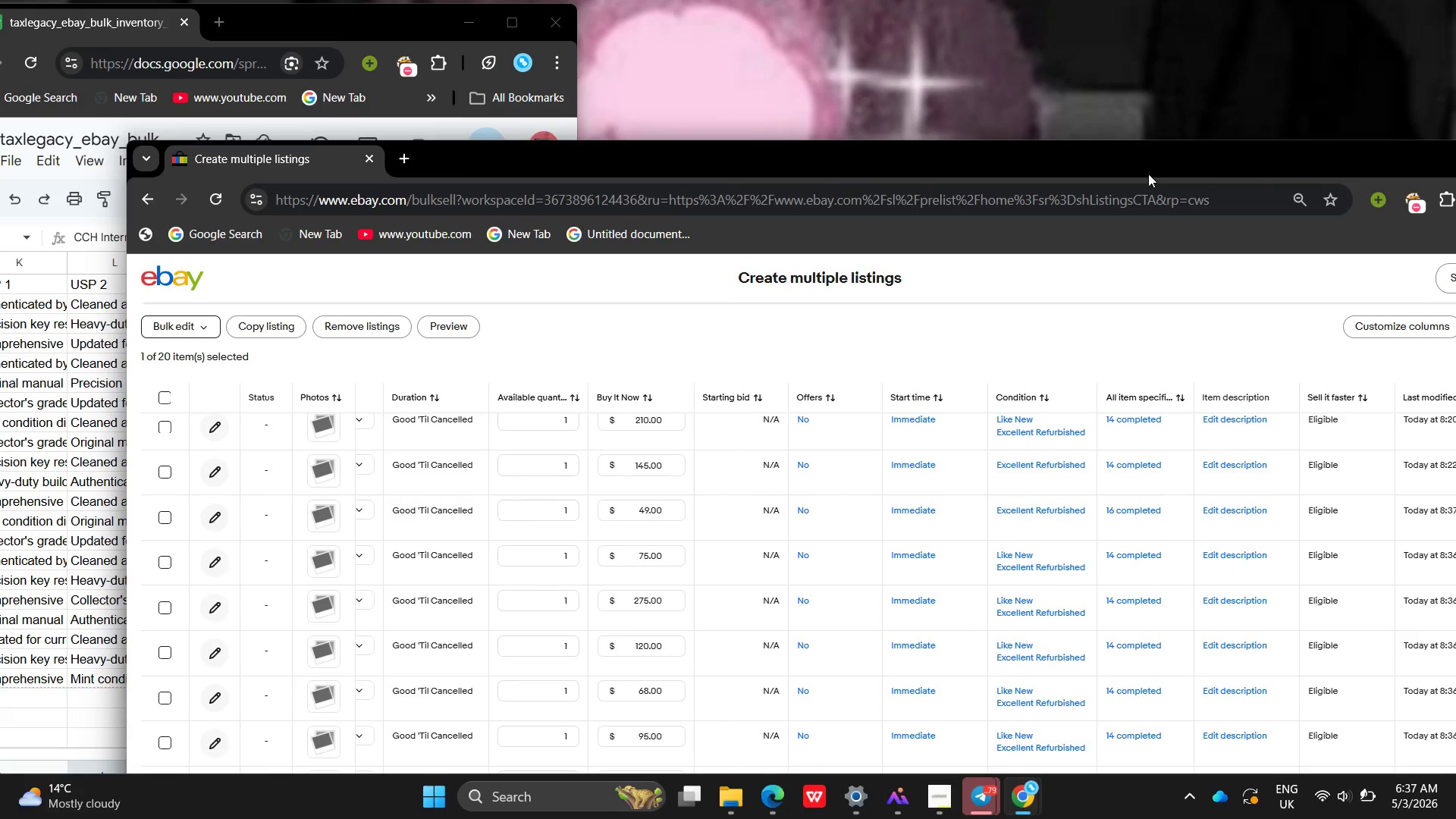 
left_click_drag(start_coordinate=[1148, 174], to_coordinate=[897, 190])
 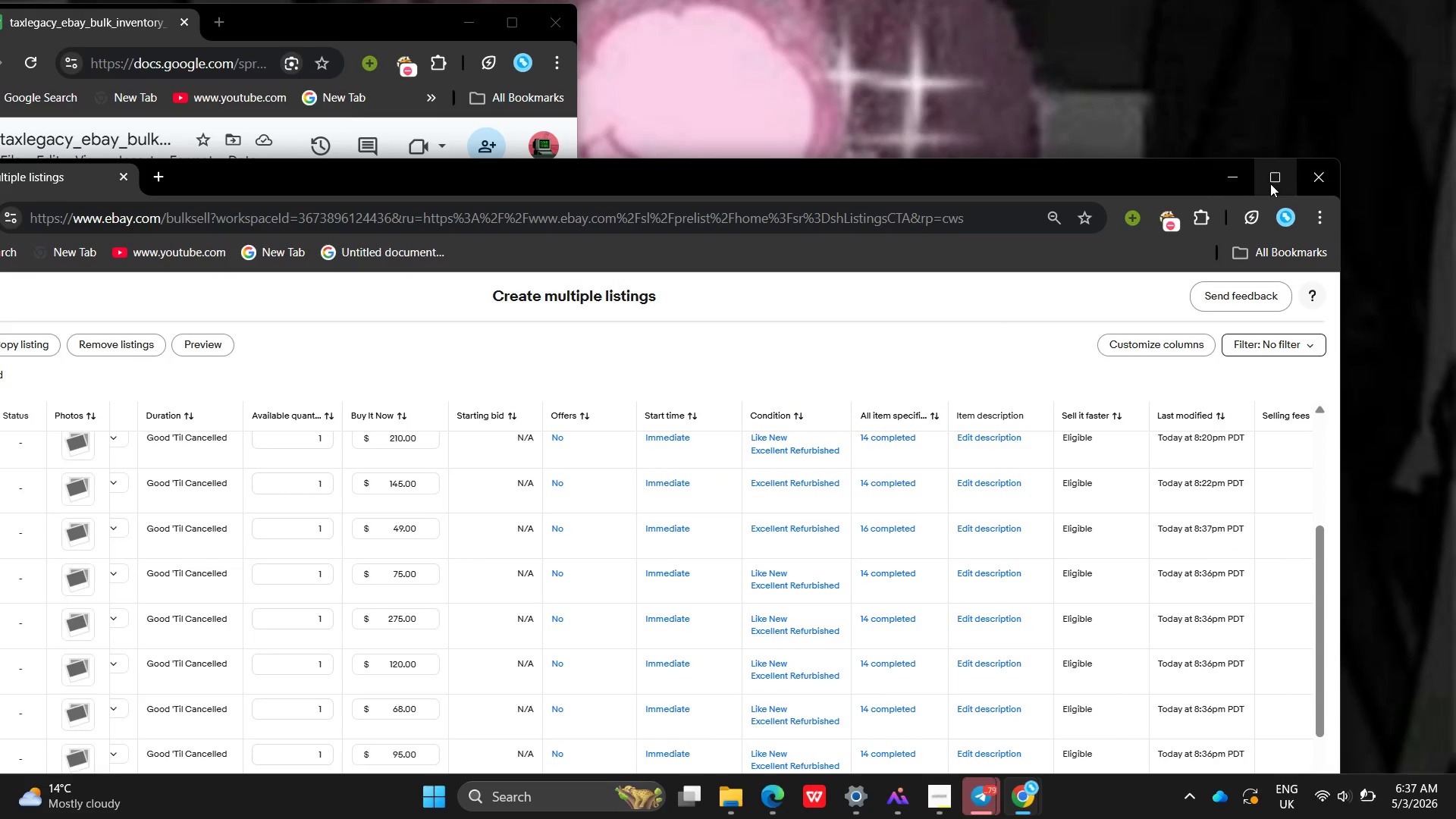 
left_click([1270, 184])
 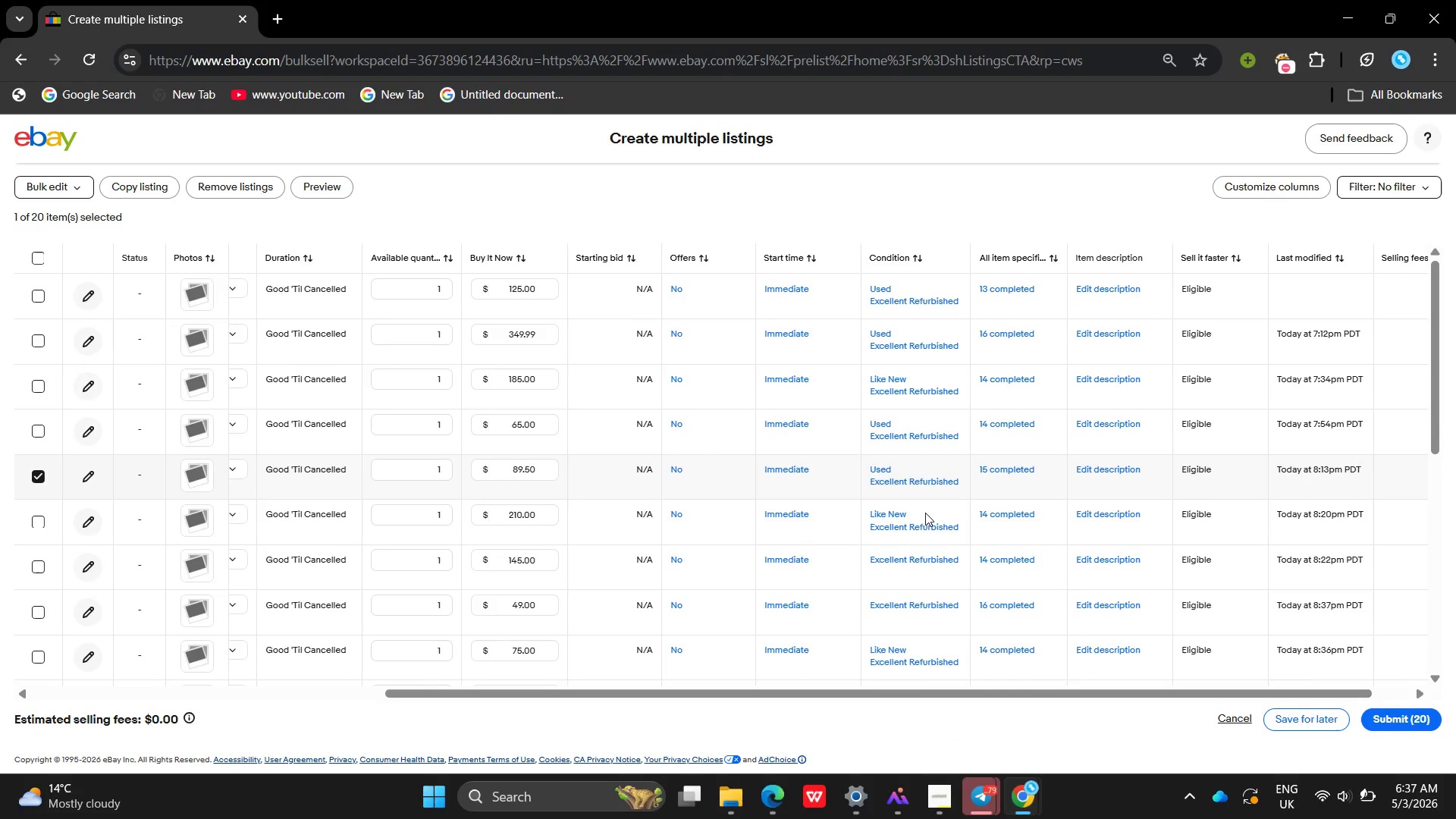 
mouse_move([597, 533])
 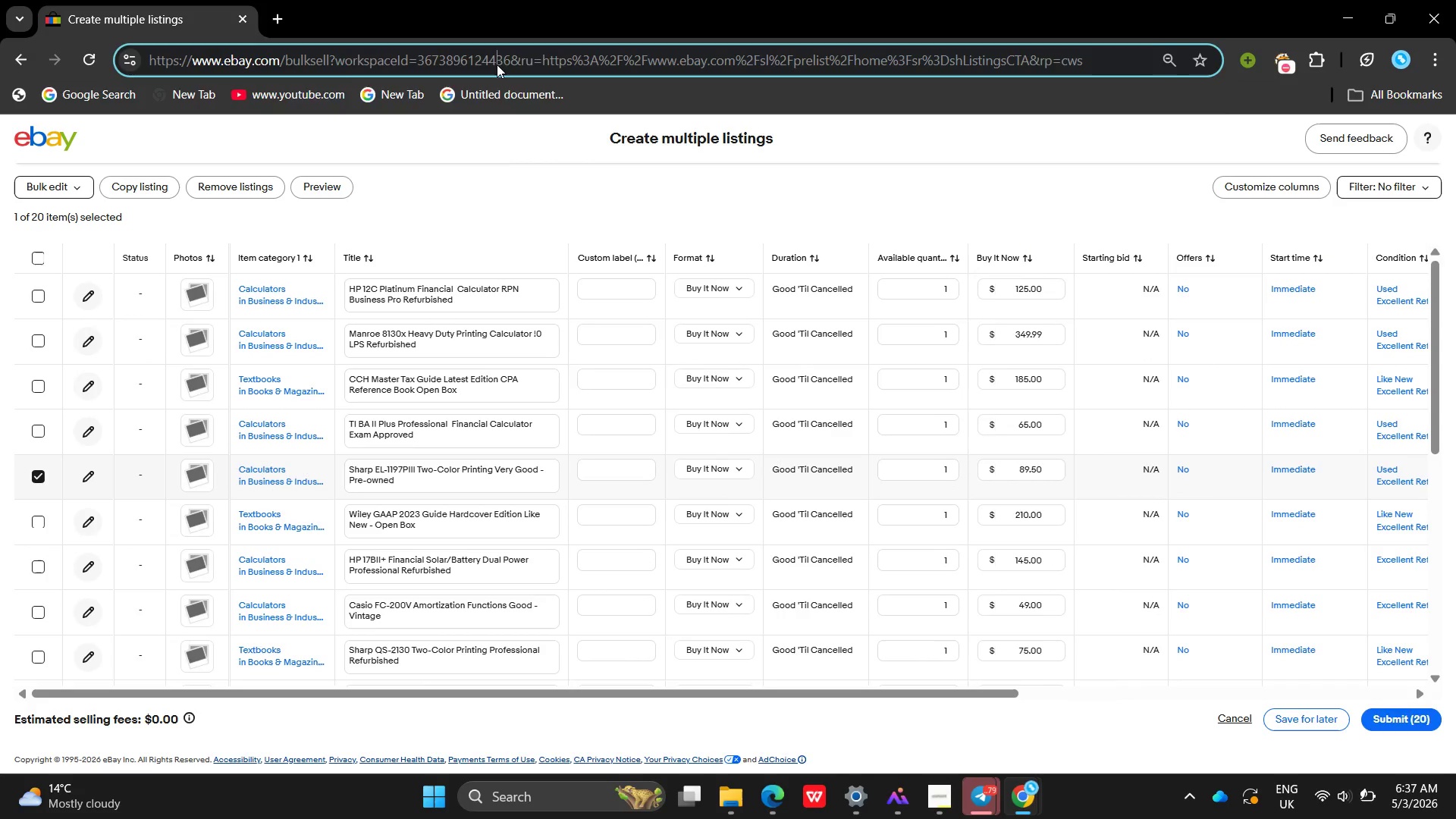 
double_click([497, 64])
 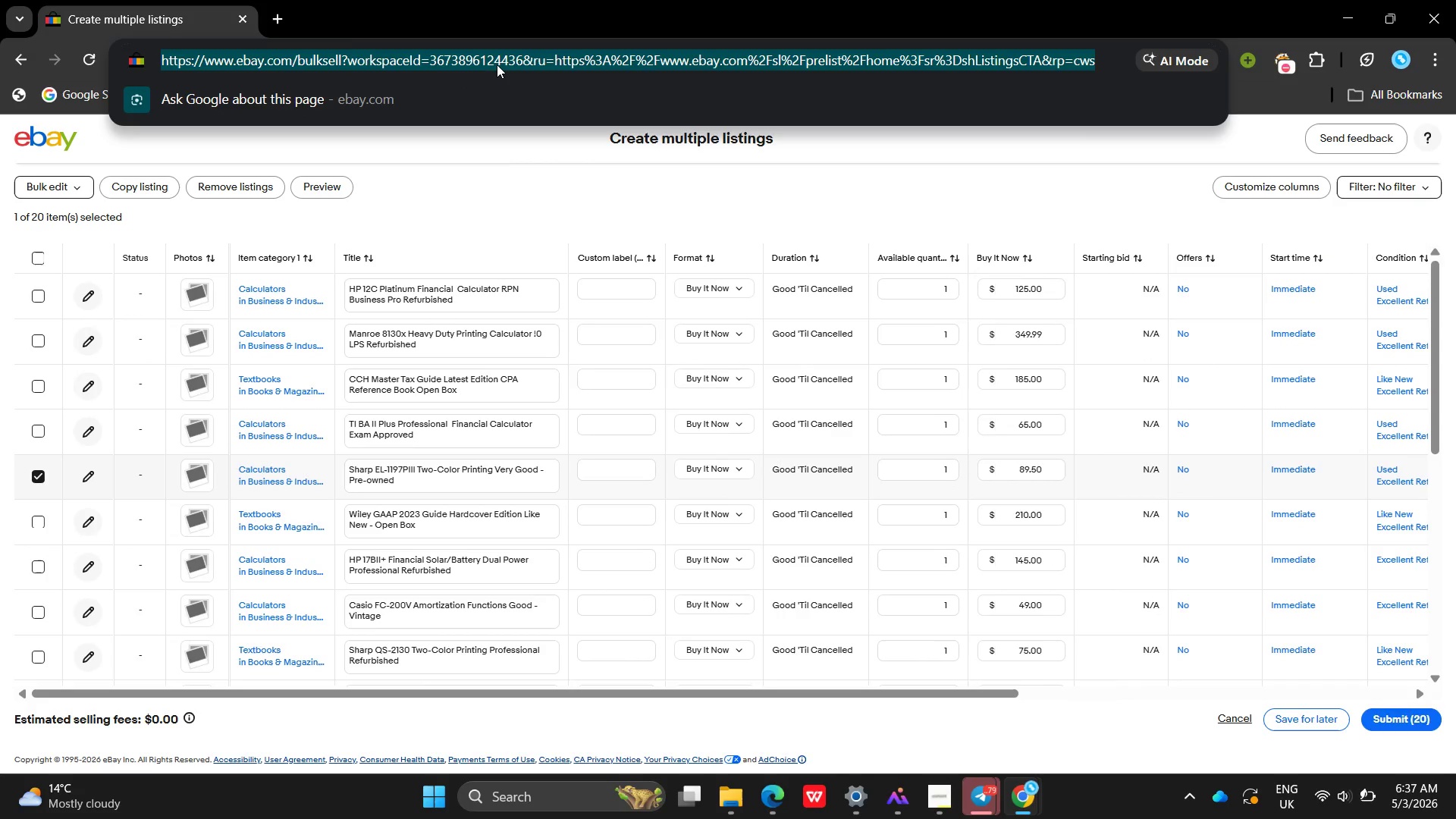 
triple_click([497, 64])
 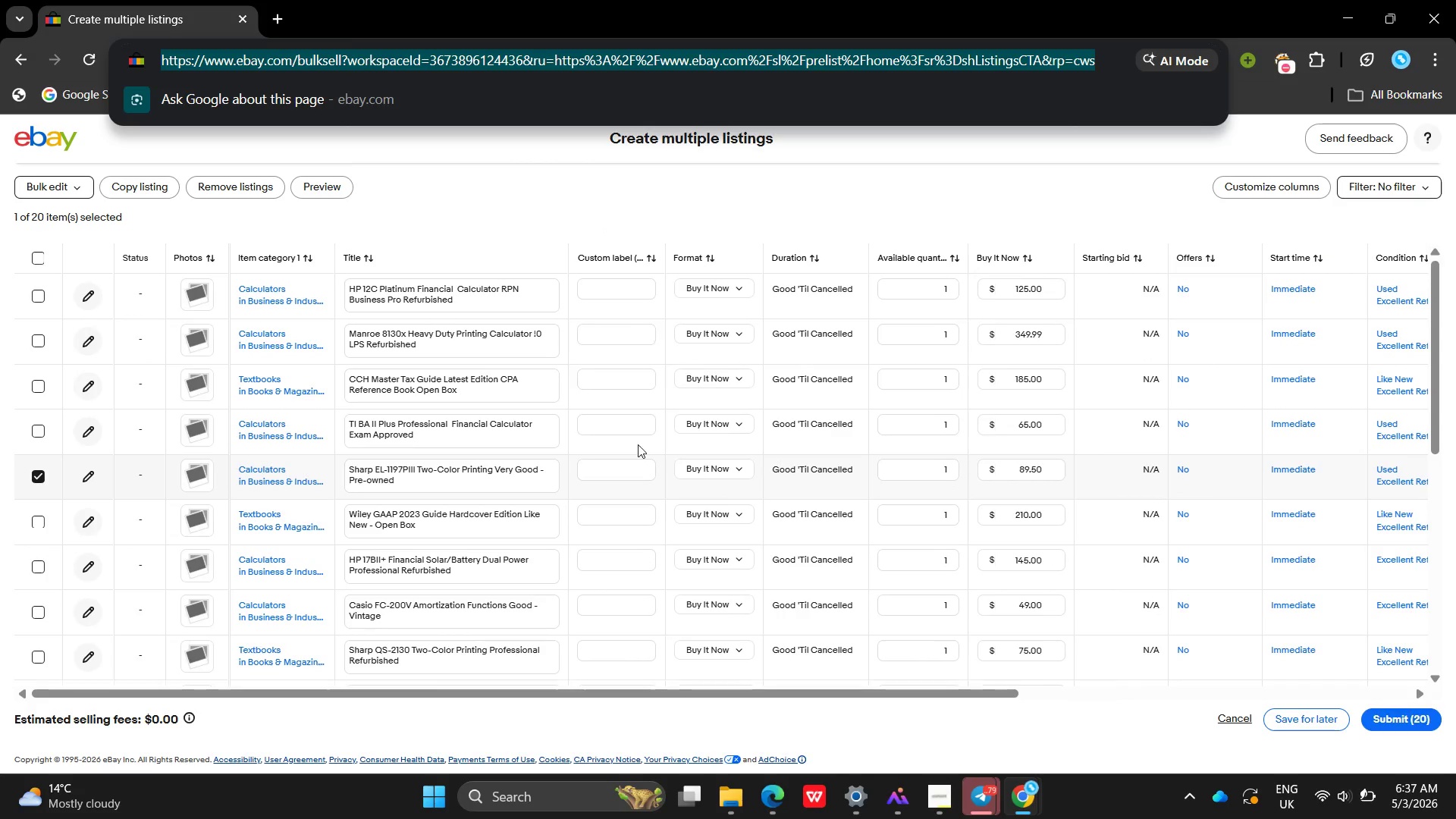 
wait(9.29)
 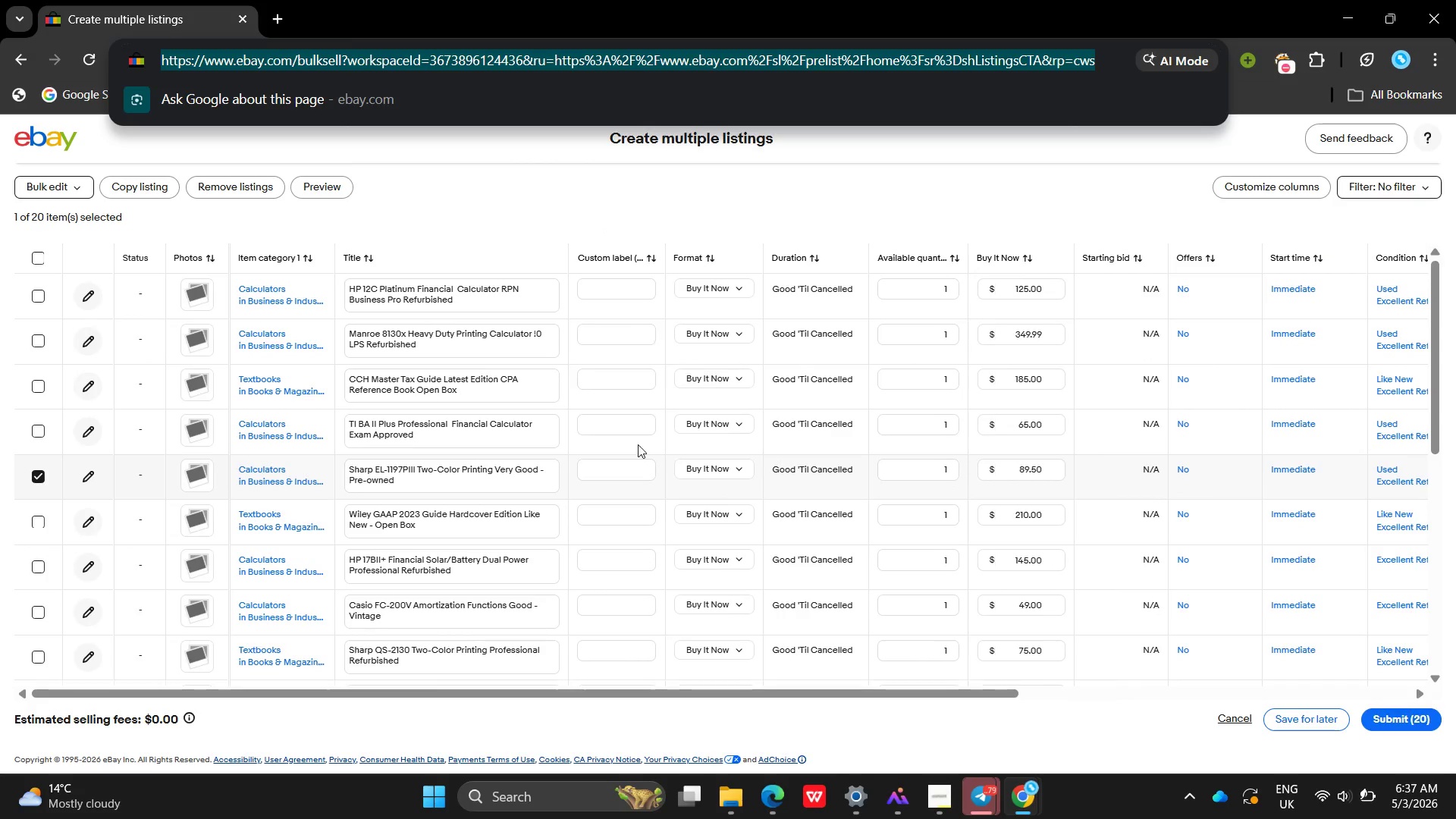 
mouse_move([38, 297])
 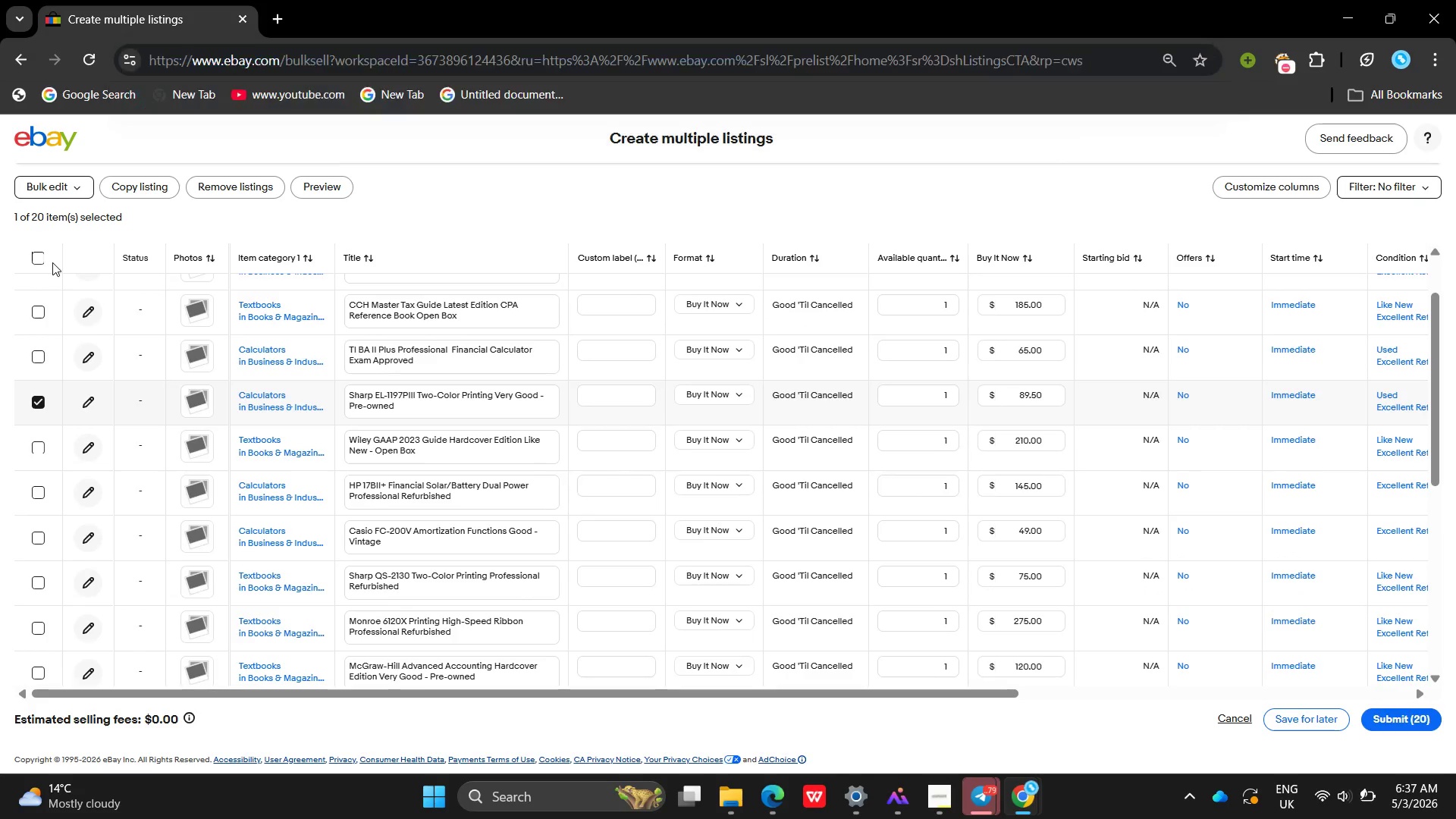 
left_click([52, 262])
 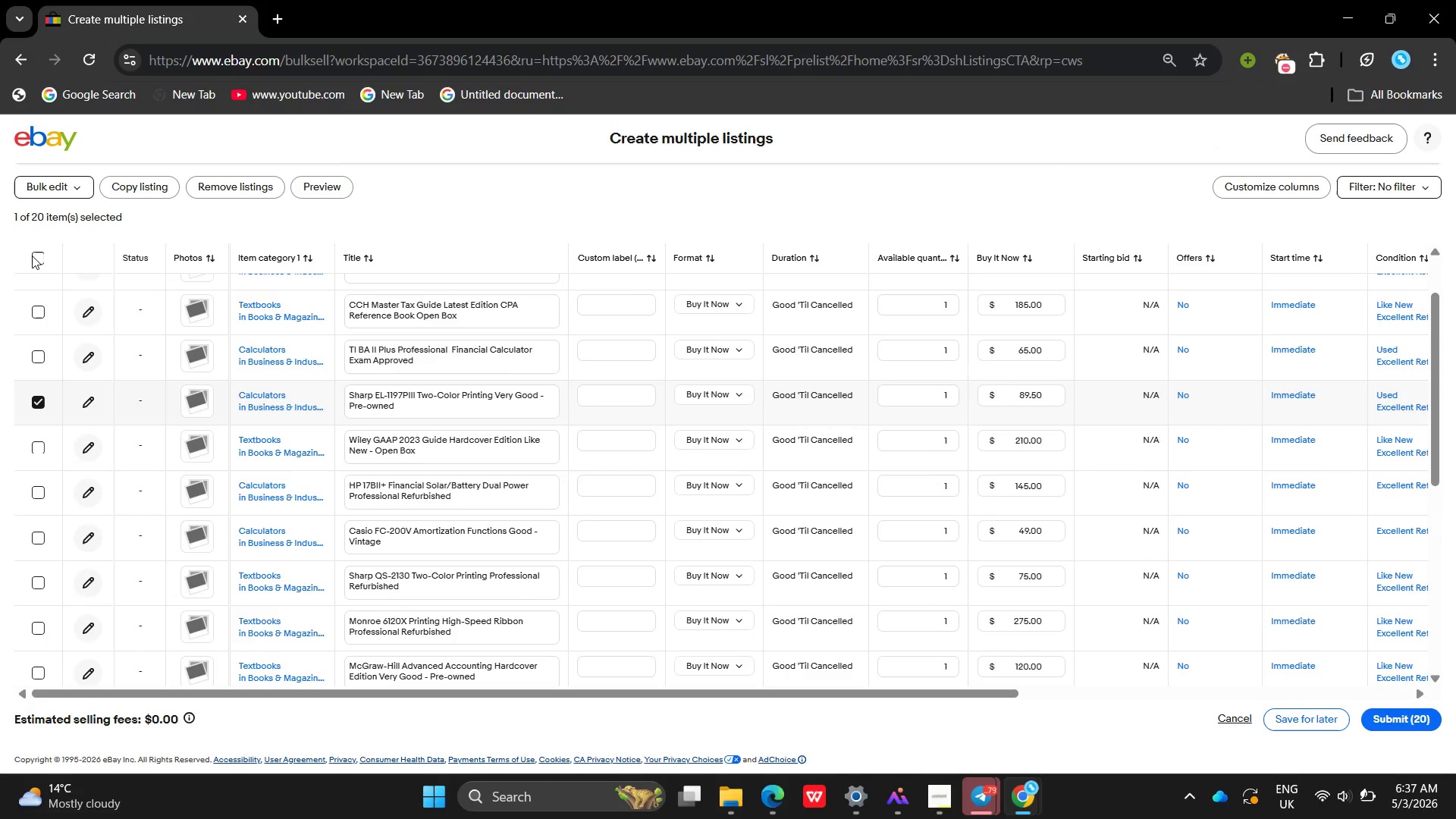 
left_click([32, 256])
 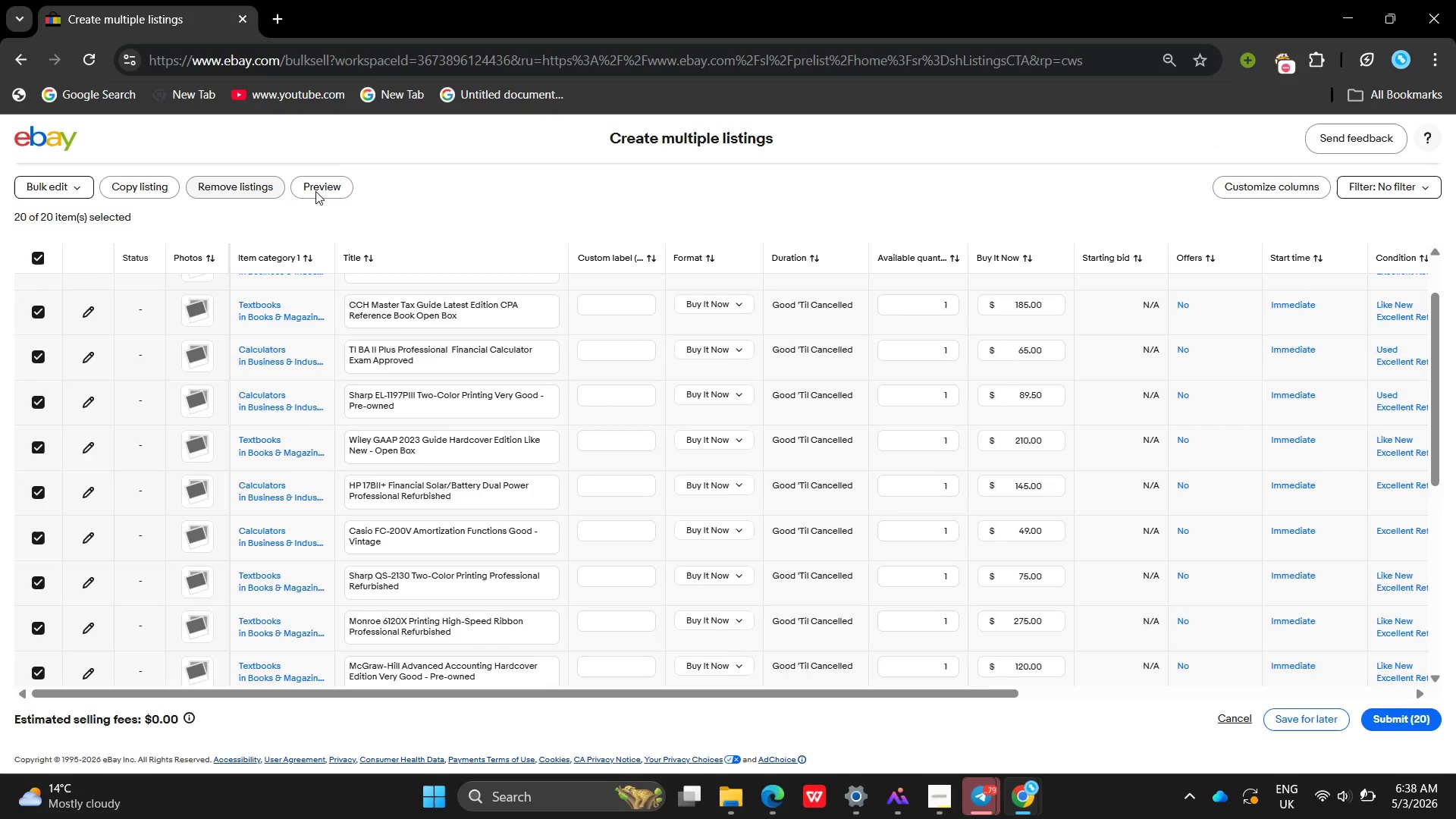 